 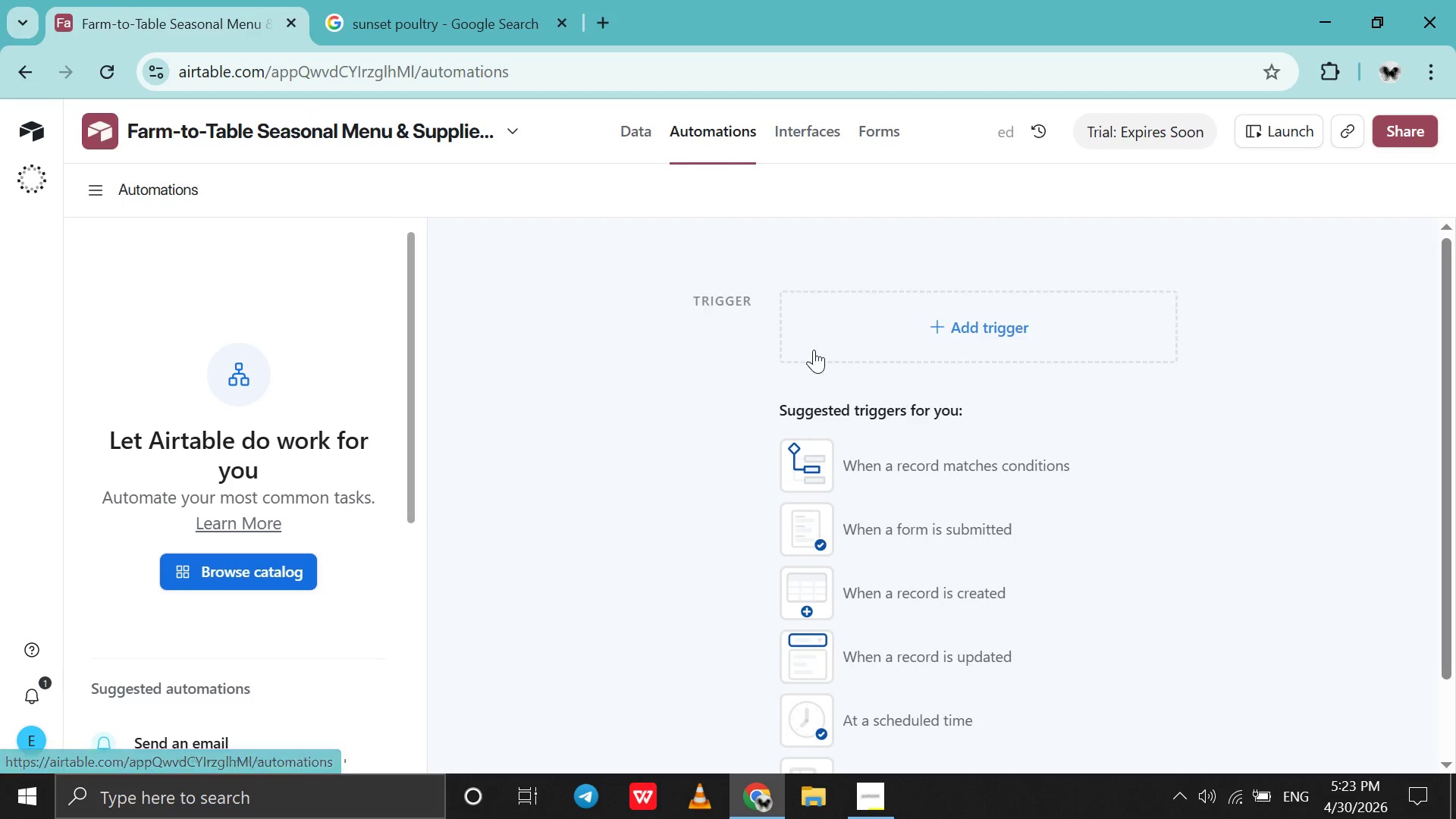 
left_click([844, 335])
 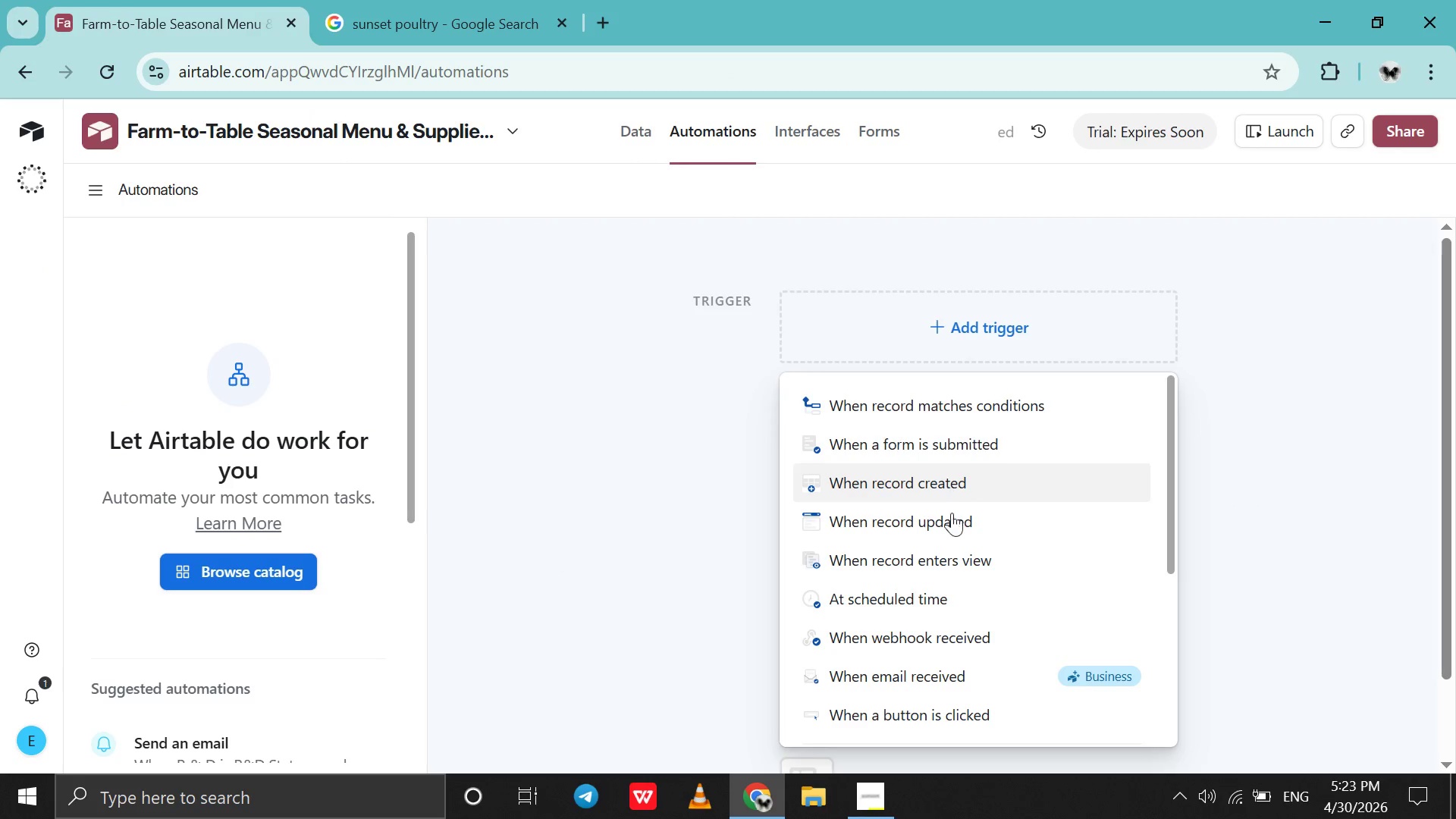 
left_click([948, 538])
 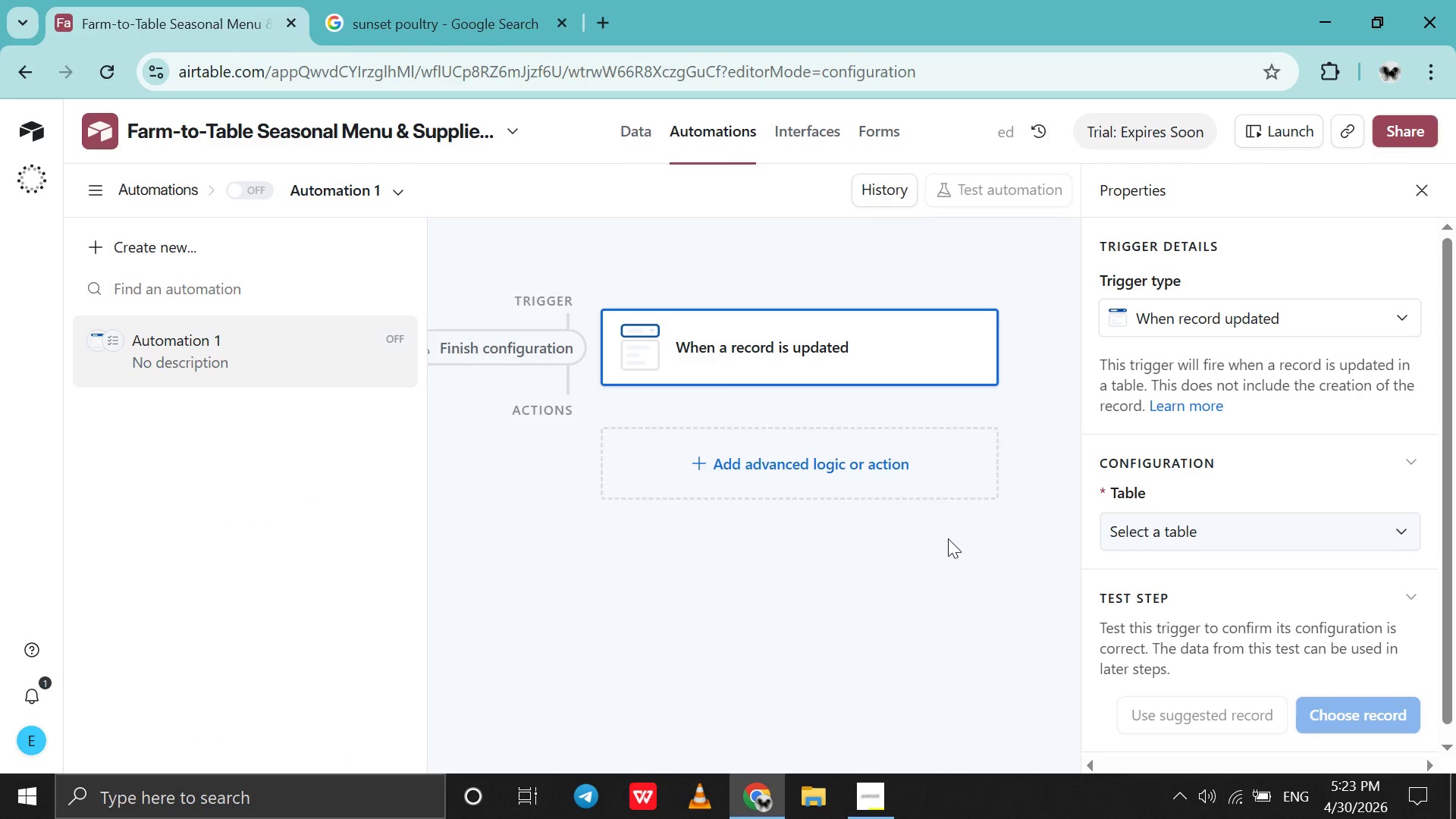 
wait(6.31)
 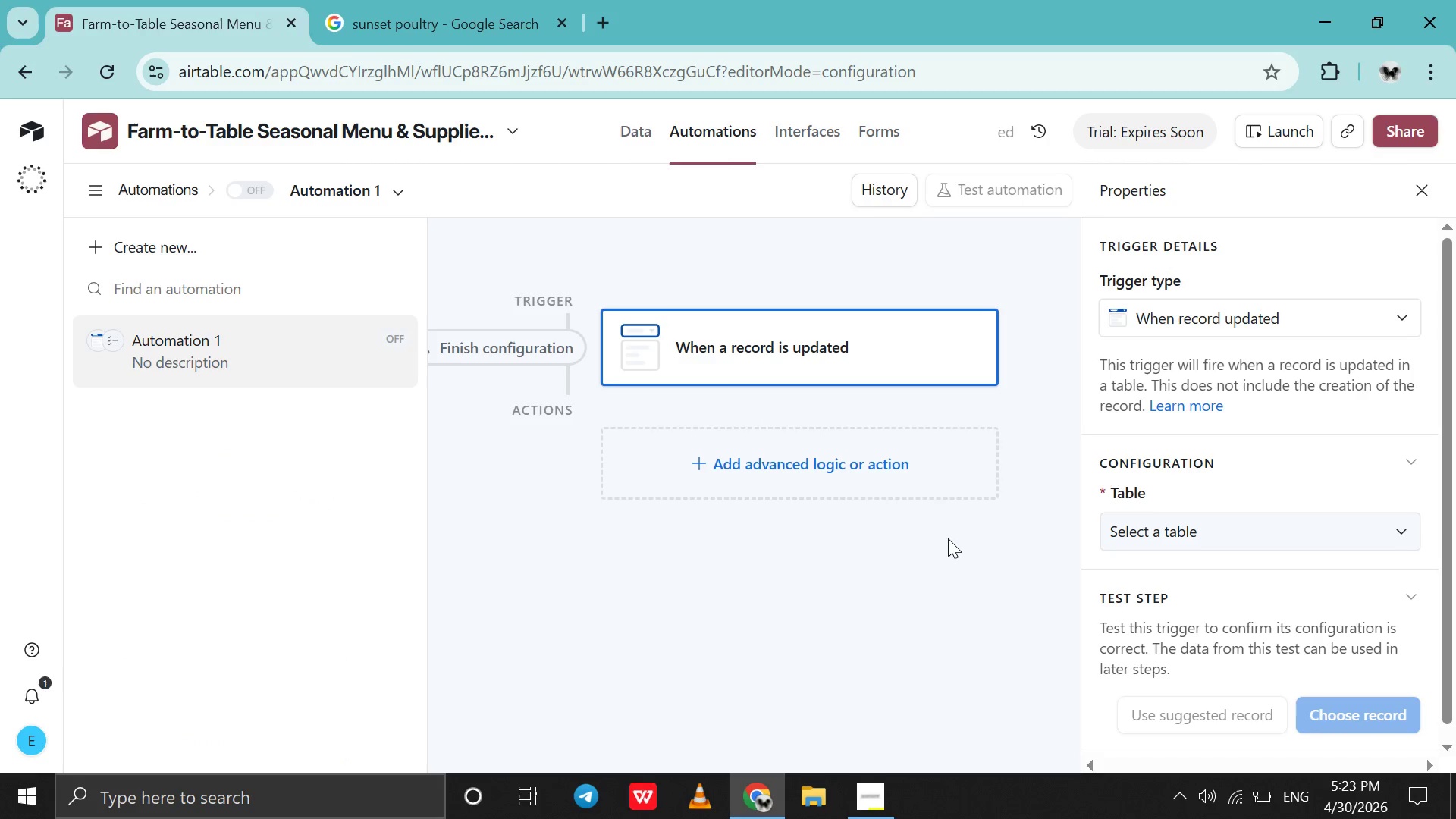 
left_click([1168, 516])
 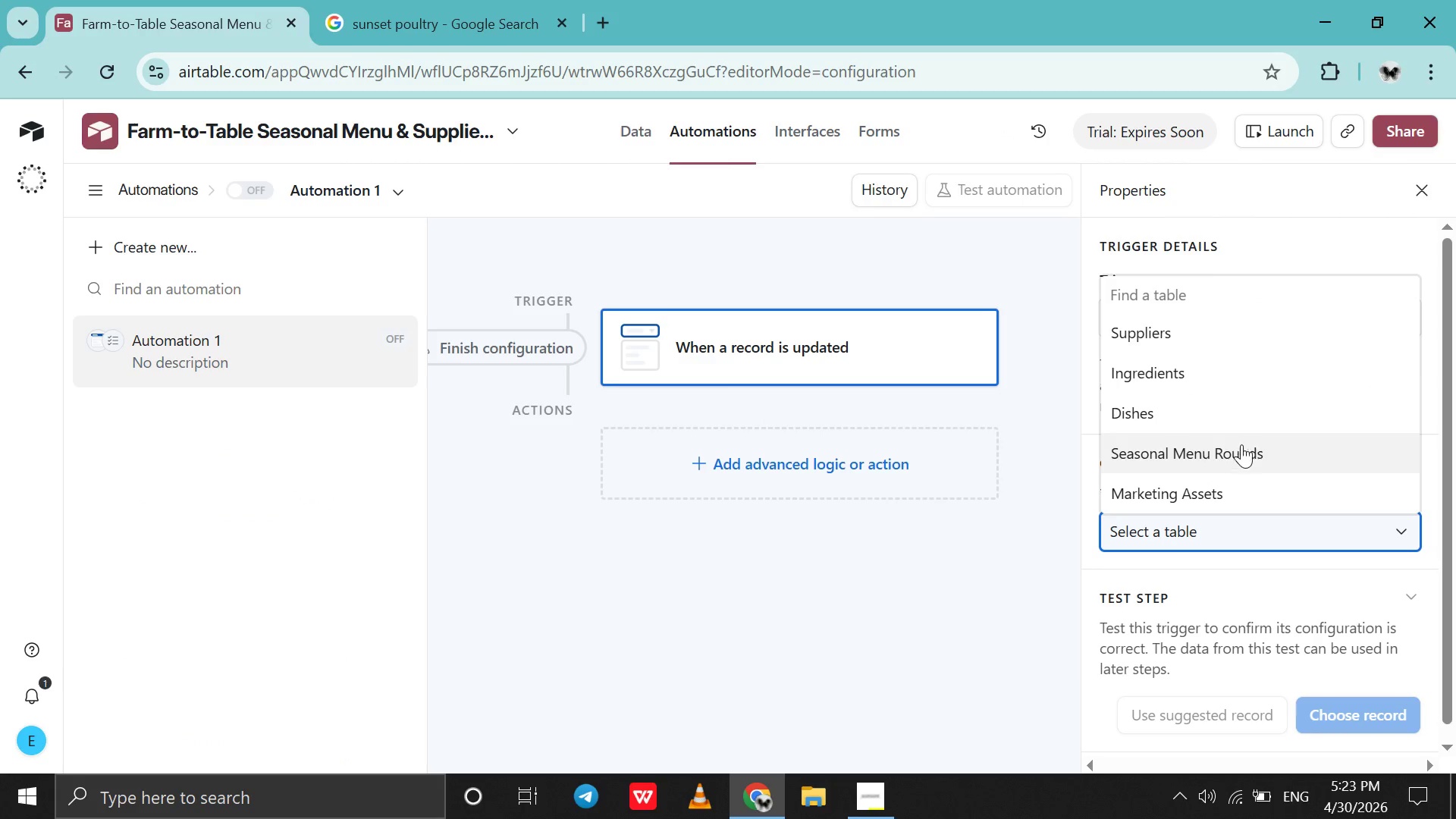 
left_click([1271, 409])
 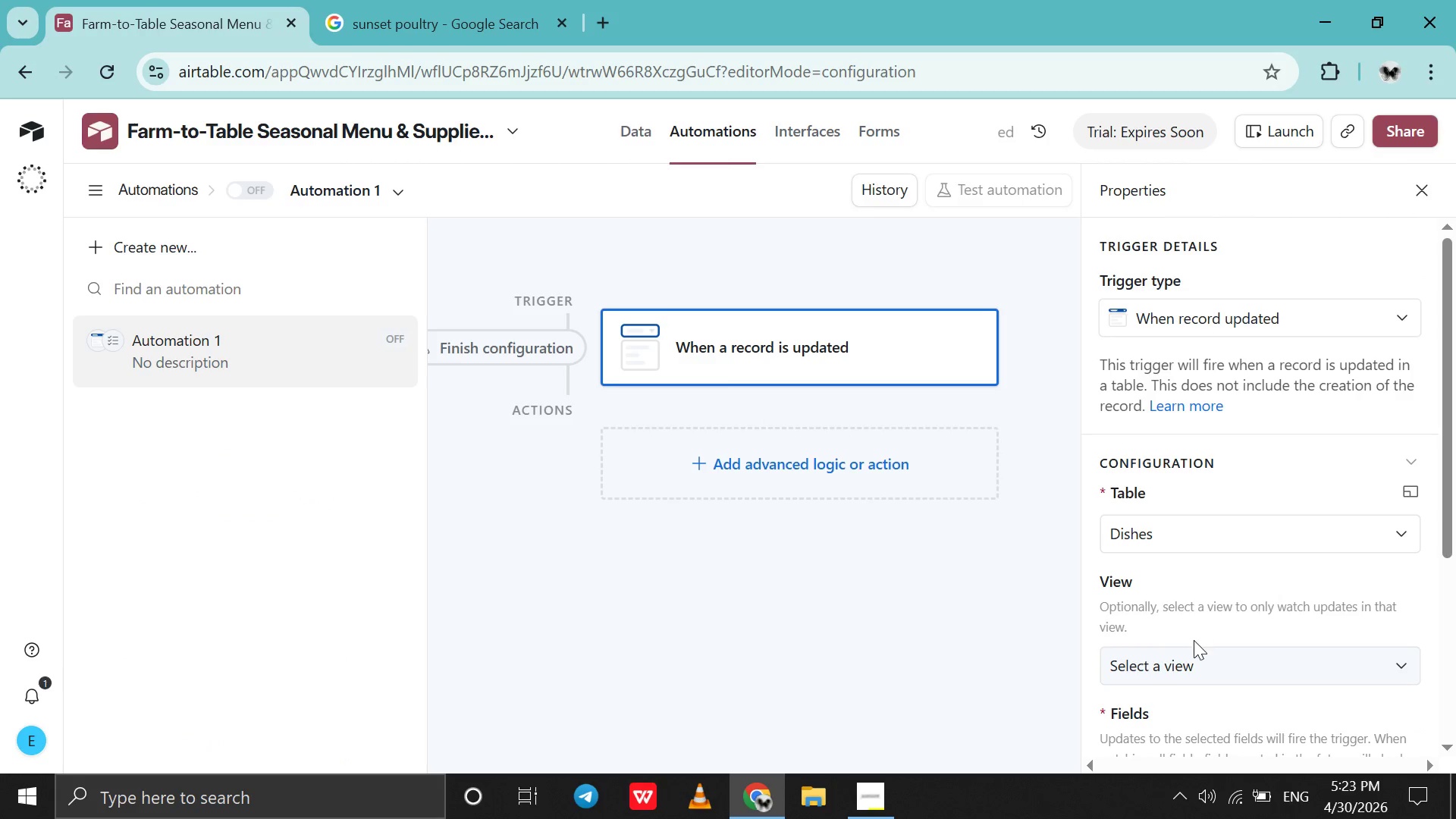 
left_click([1190, 656])
 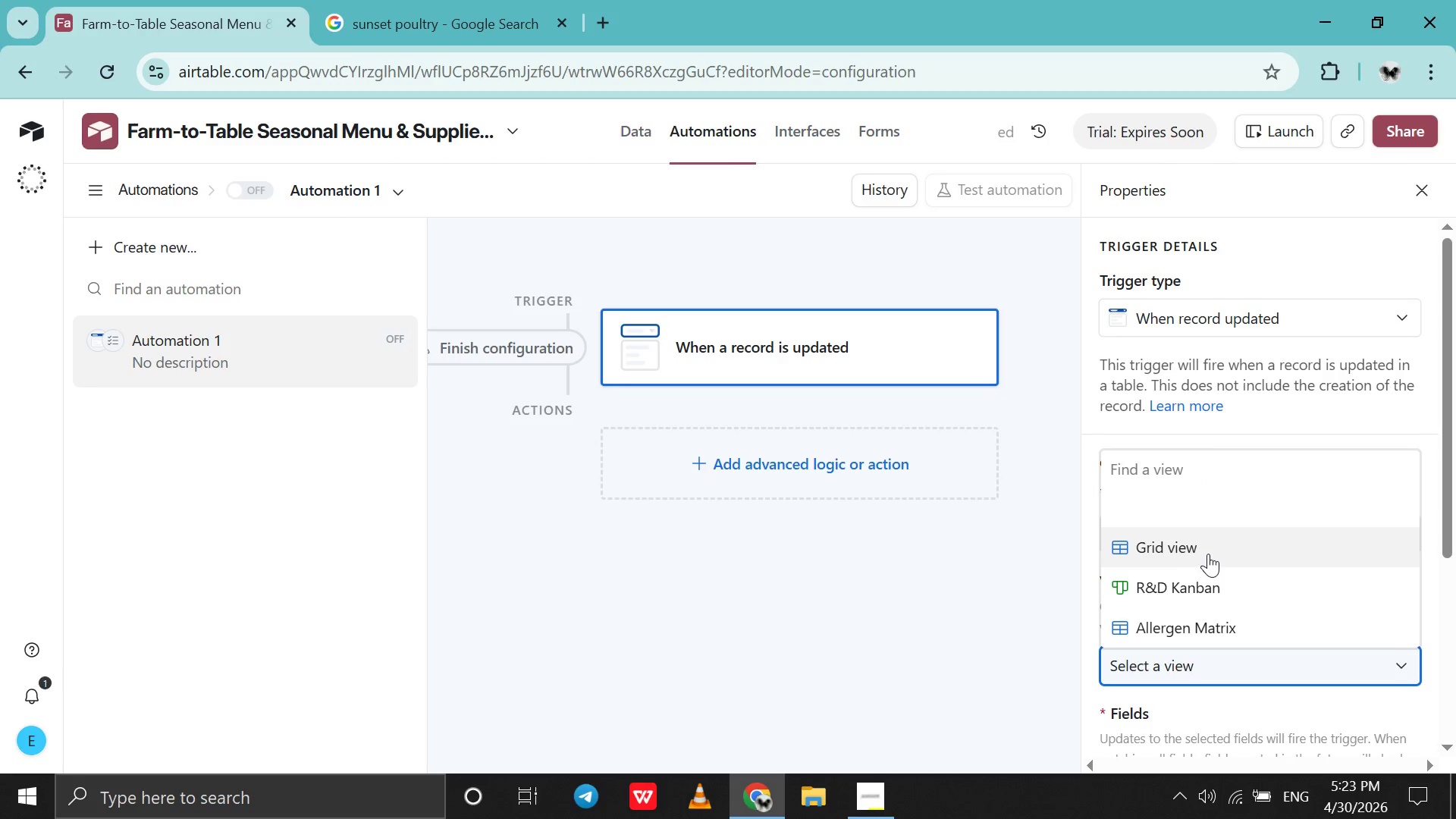 
left_click([1208, 554])
 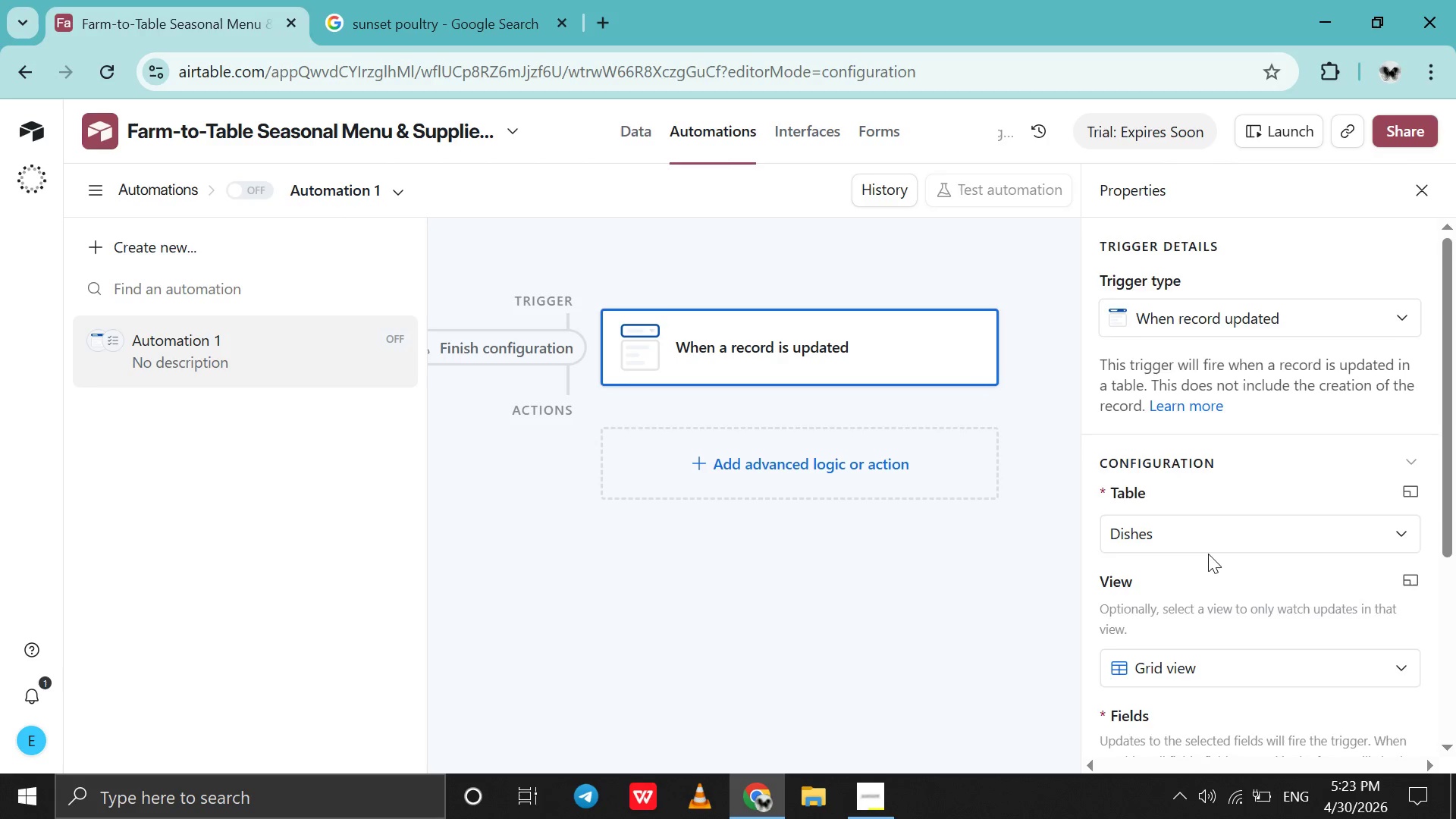 
scroll: coordinate [1208, 554], scroll_direction: down, amount: 7.0
 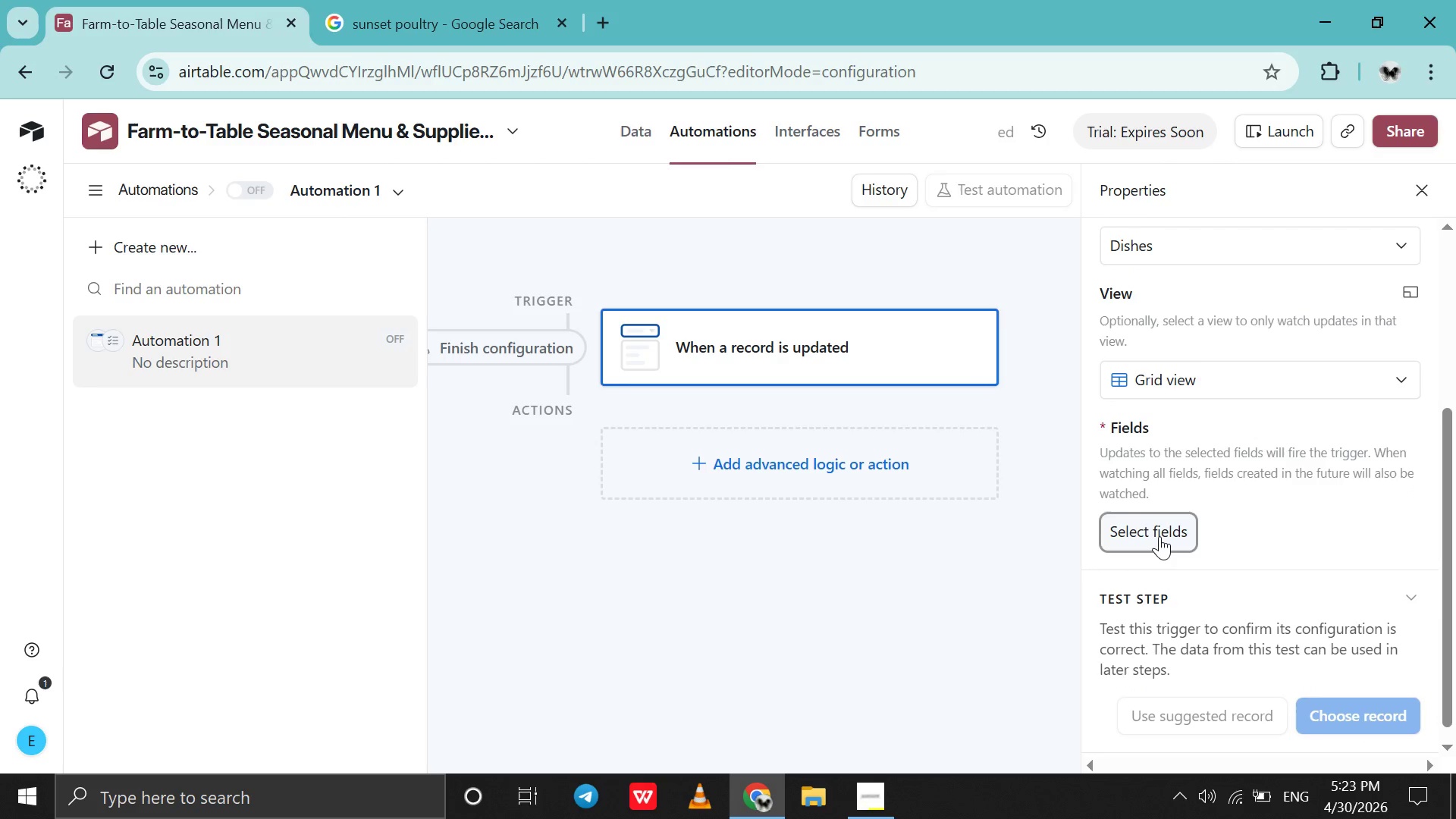 
left_click([1159, 536])
 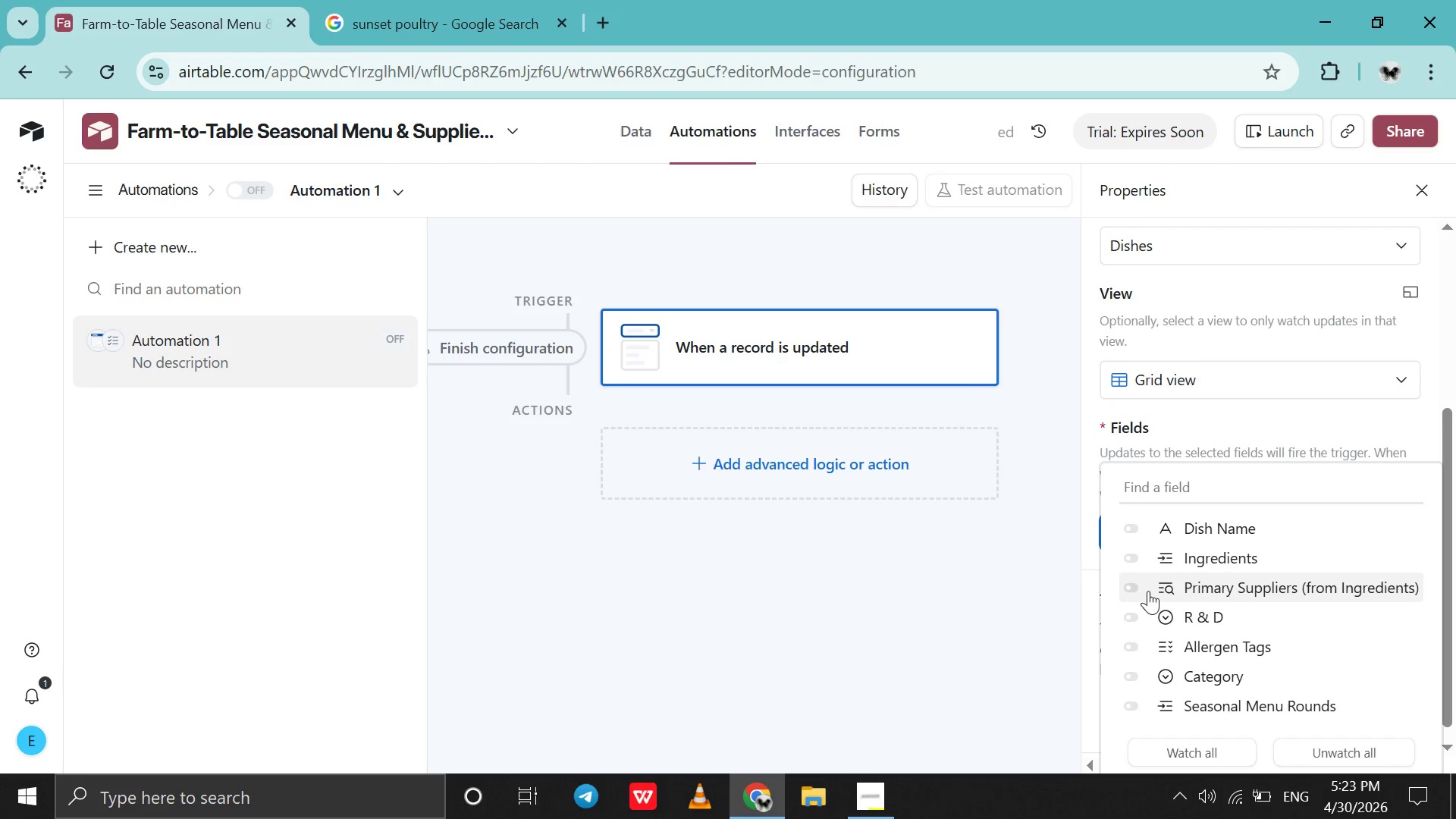 
left_click([1145, 615])
 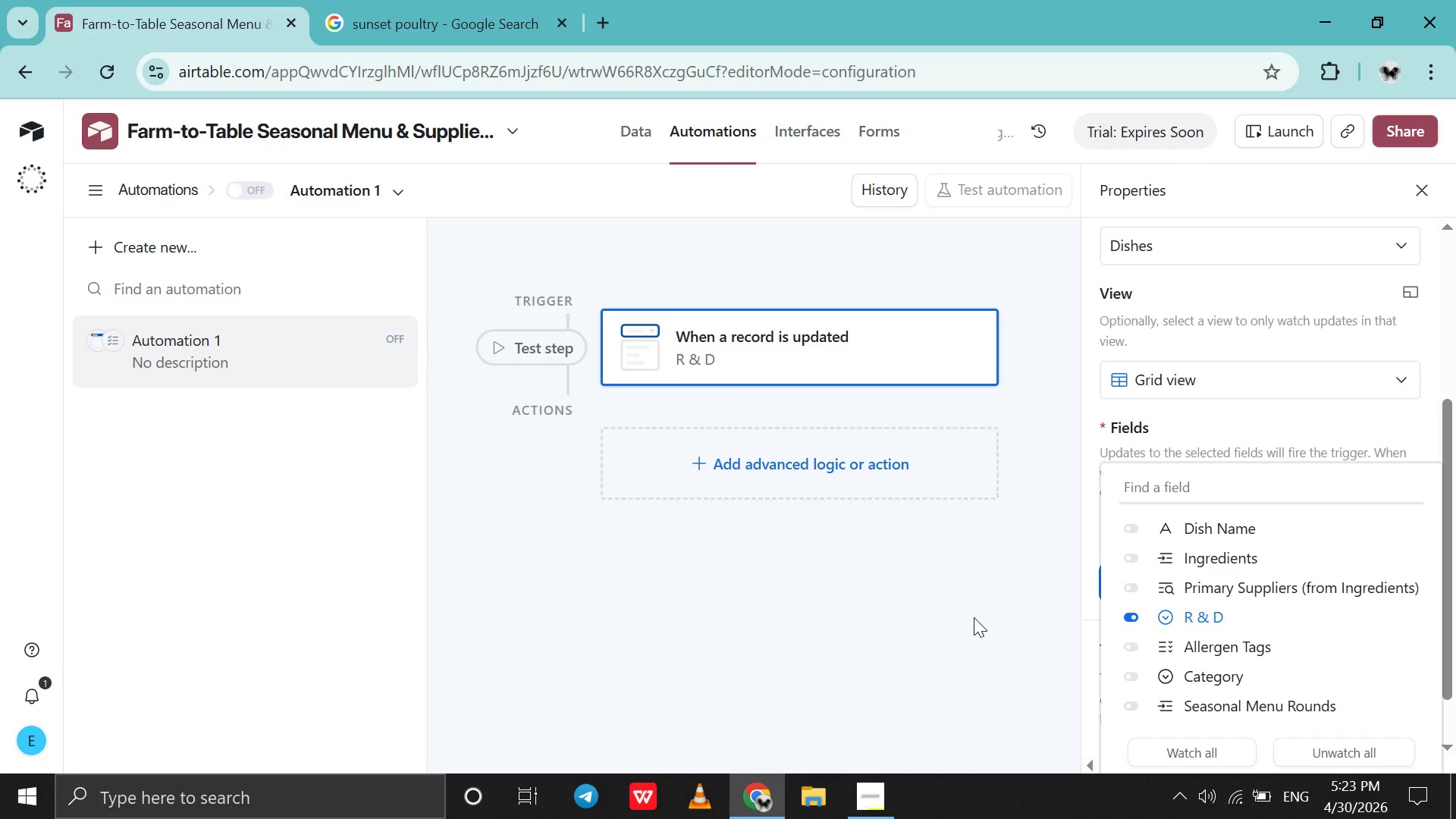 
left_click([974, 617])
 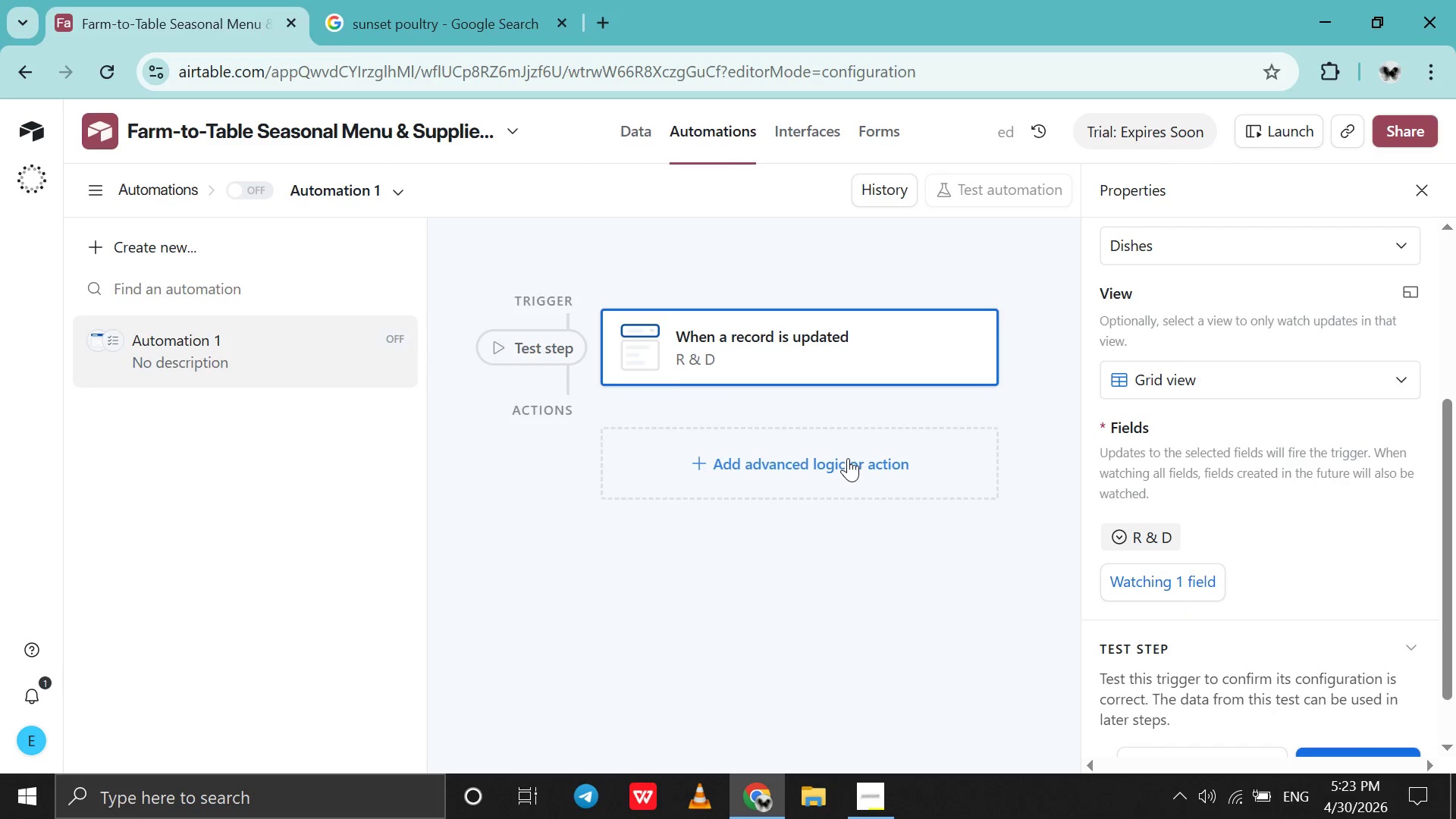 
left_click([848, 458])
 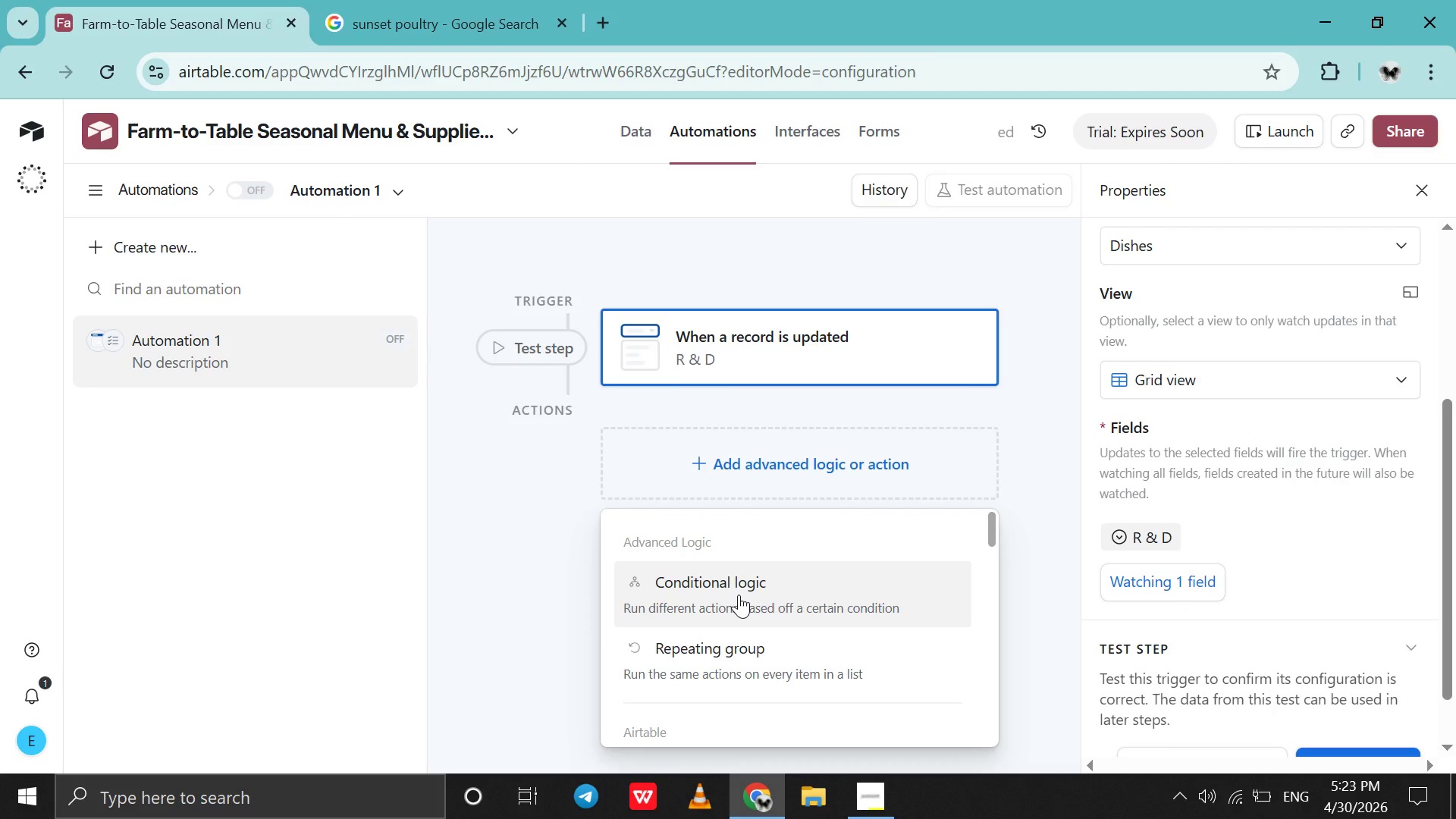 
left_click([739, 595])
 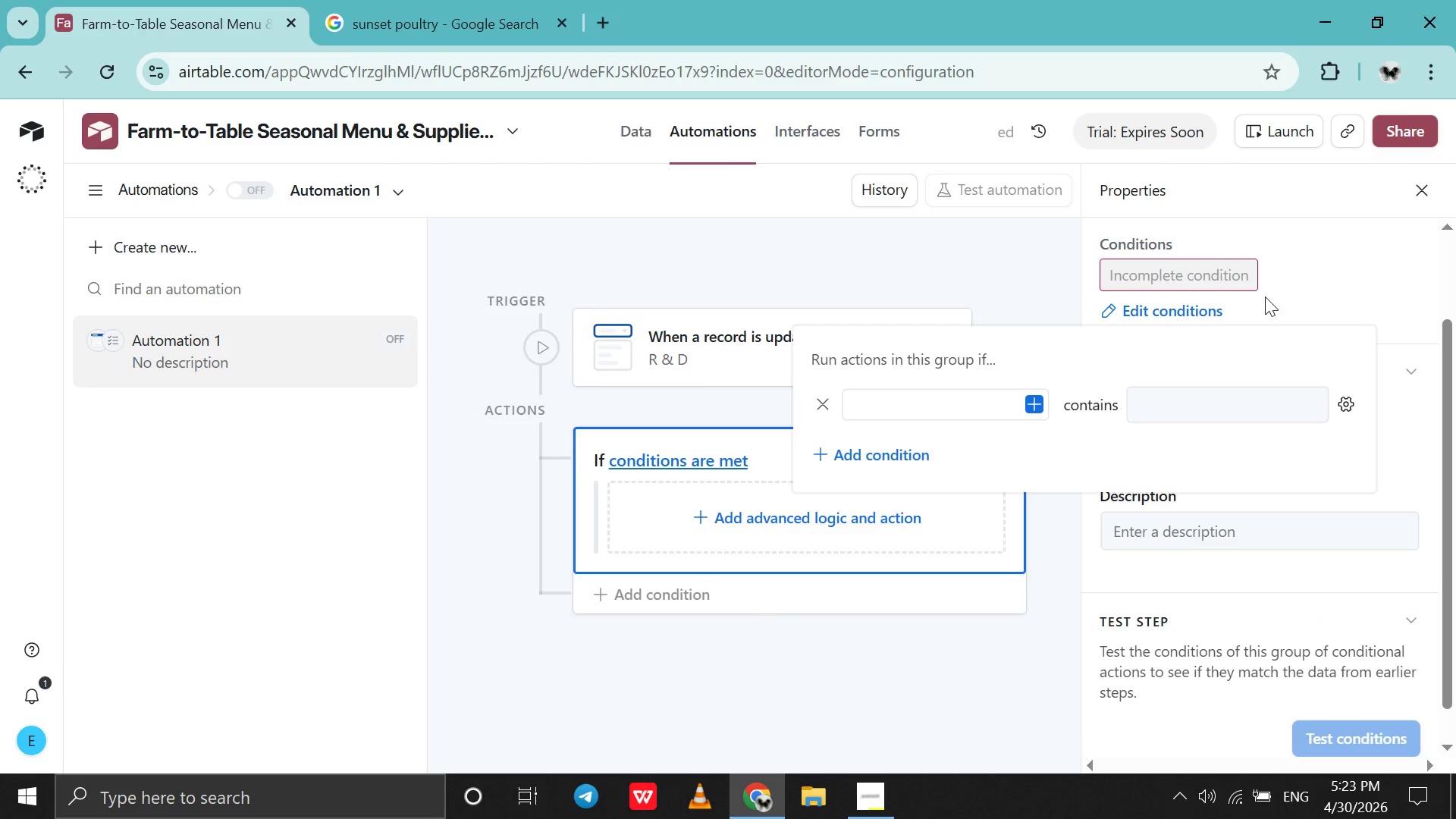 
left_click([1038, 411])
 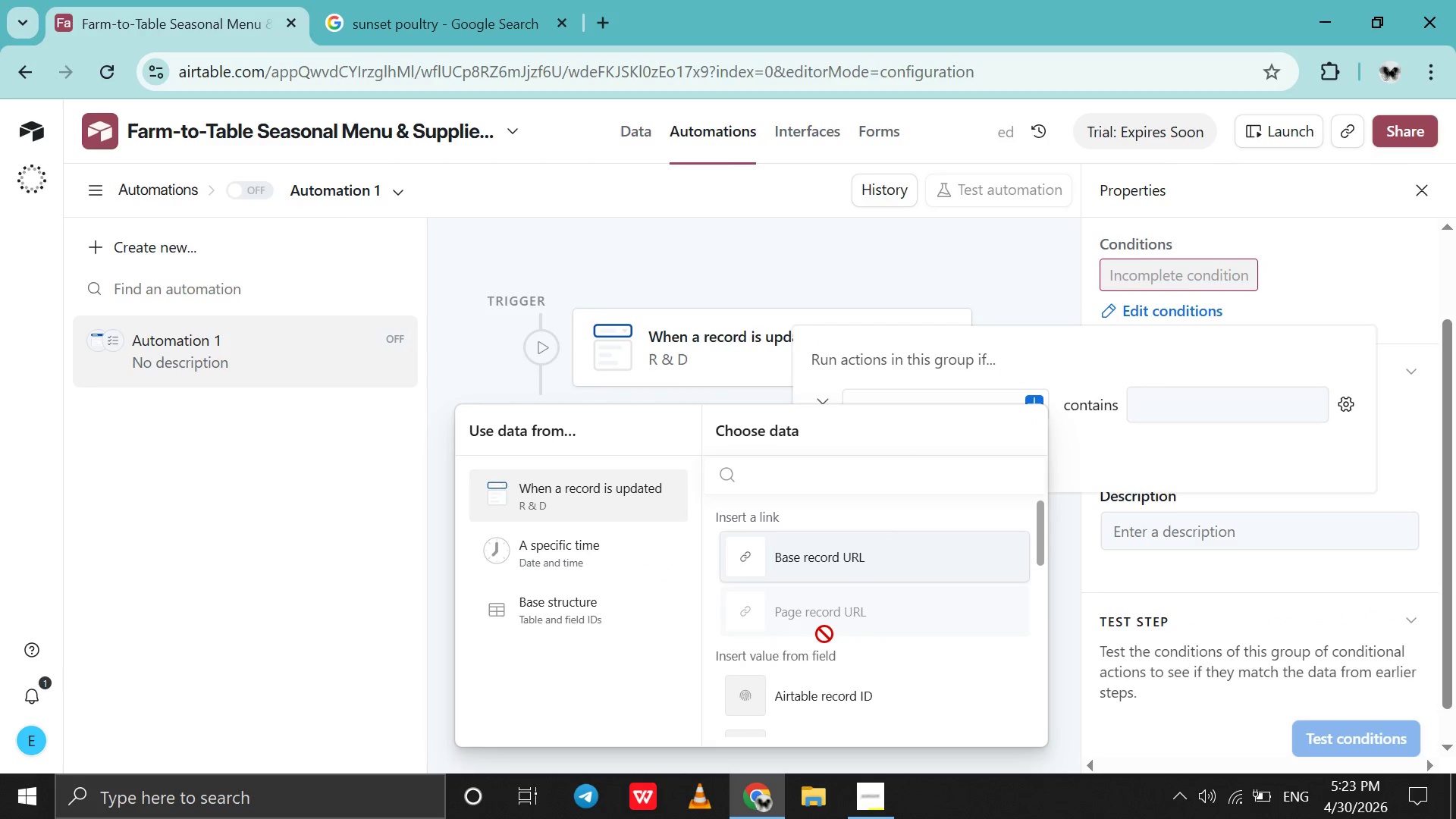 
scroll: coordinate [824, 634], scroll_direction: down, amount: 11.0
 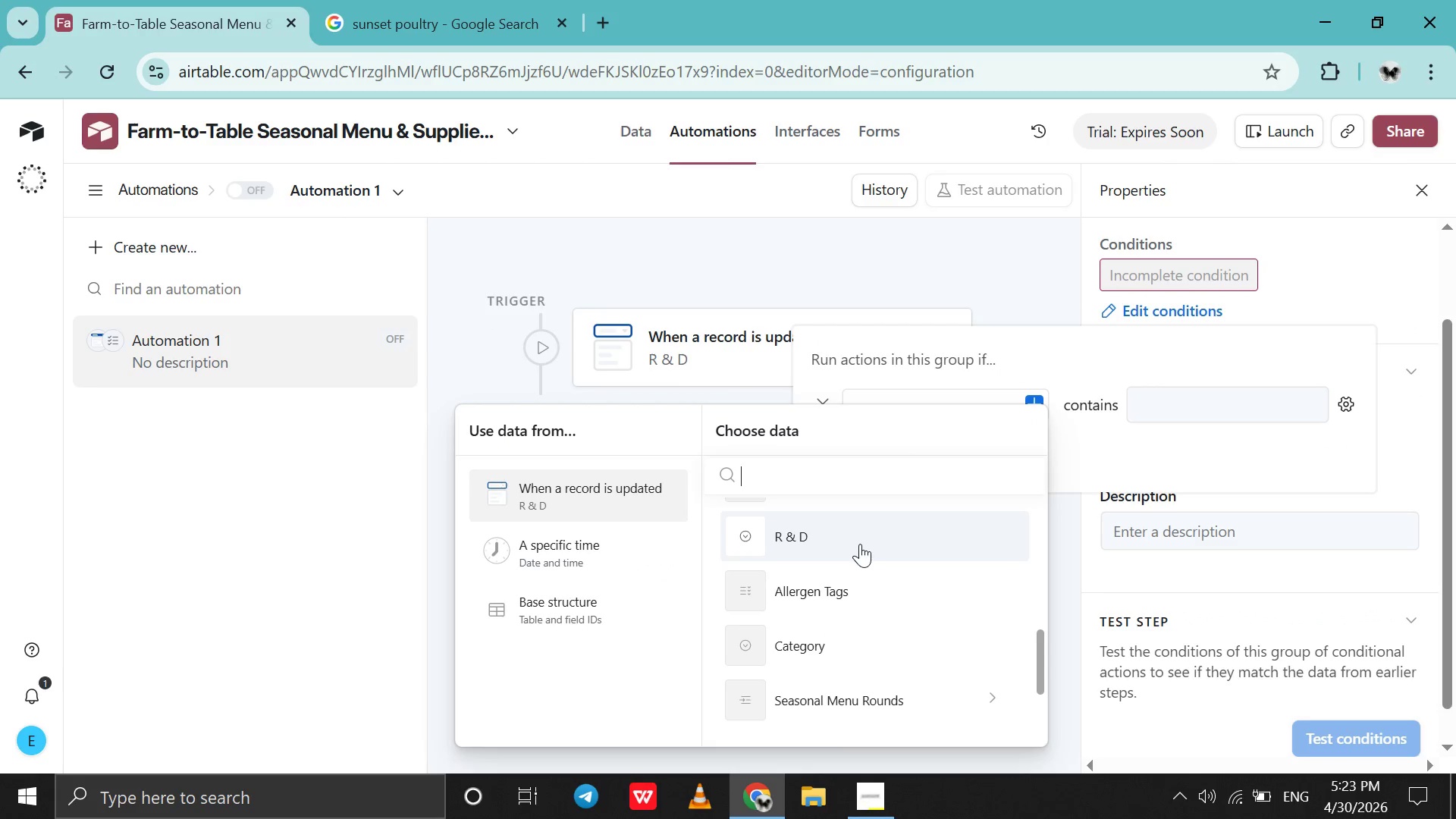 
left_click([860, 544])
 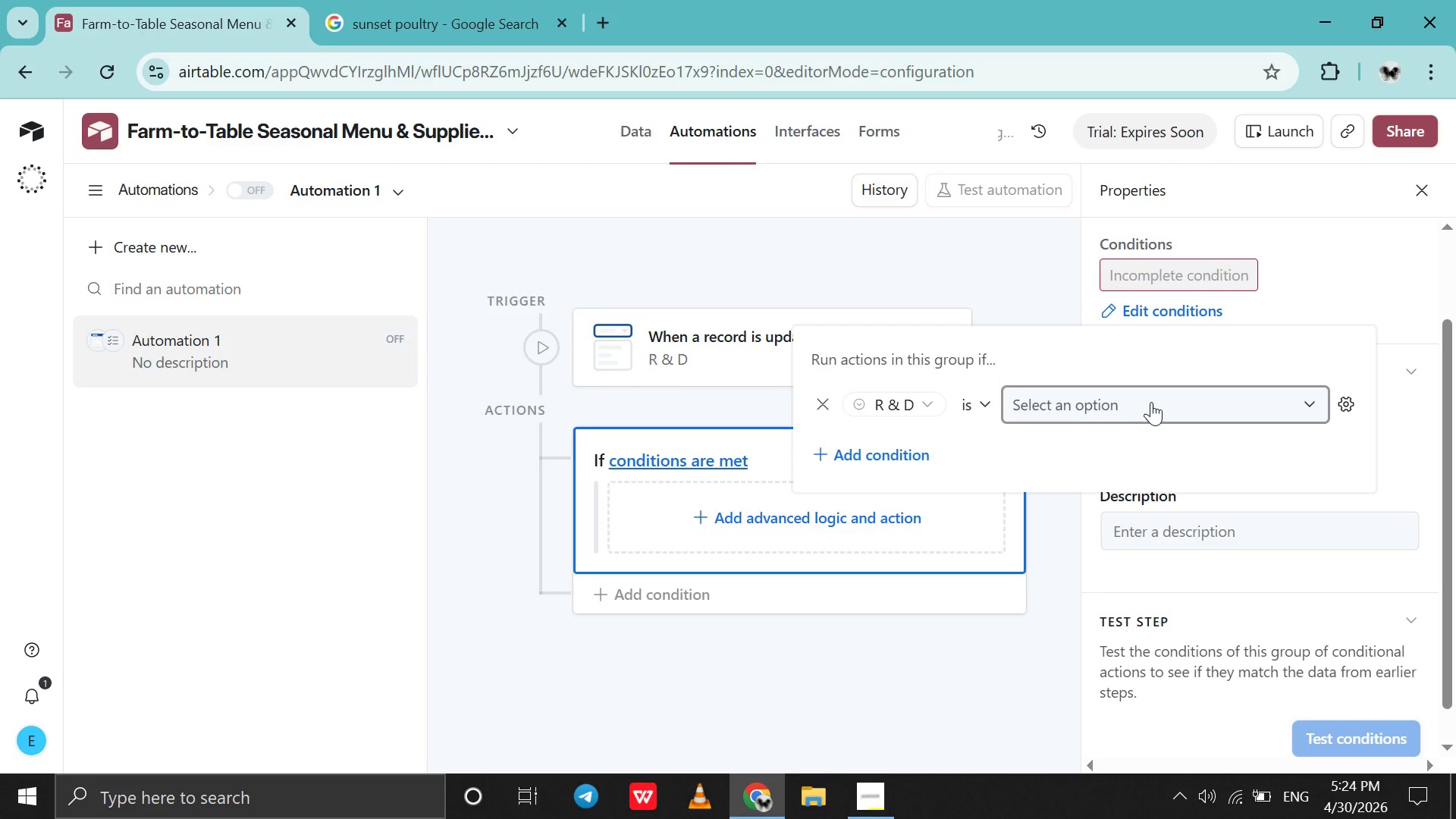 
left_click([1151, 402])
 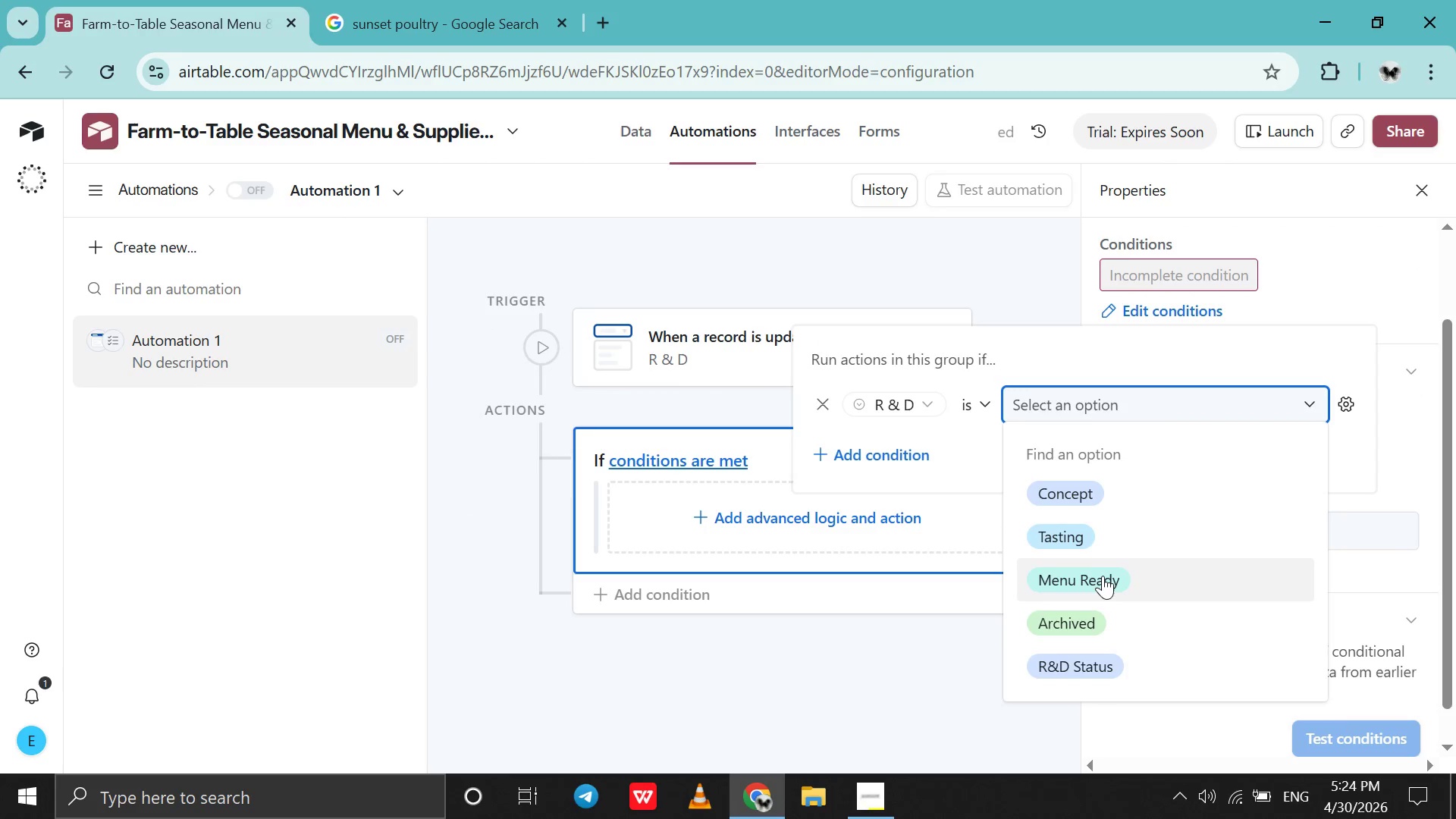 
left_click([1102, 576])
 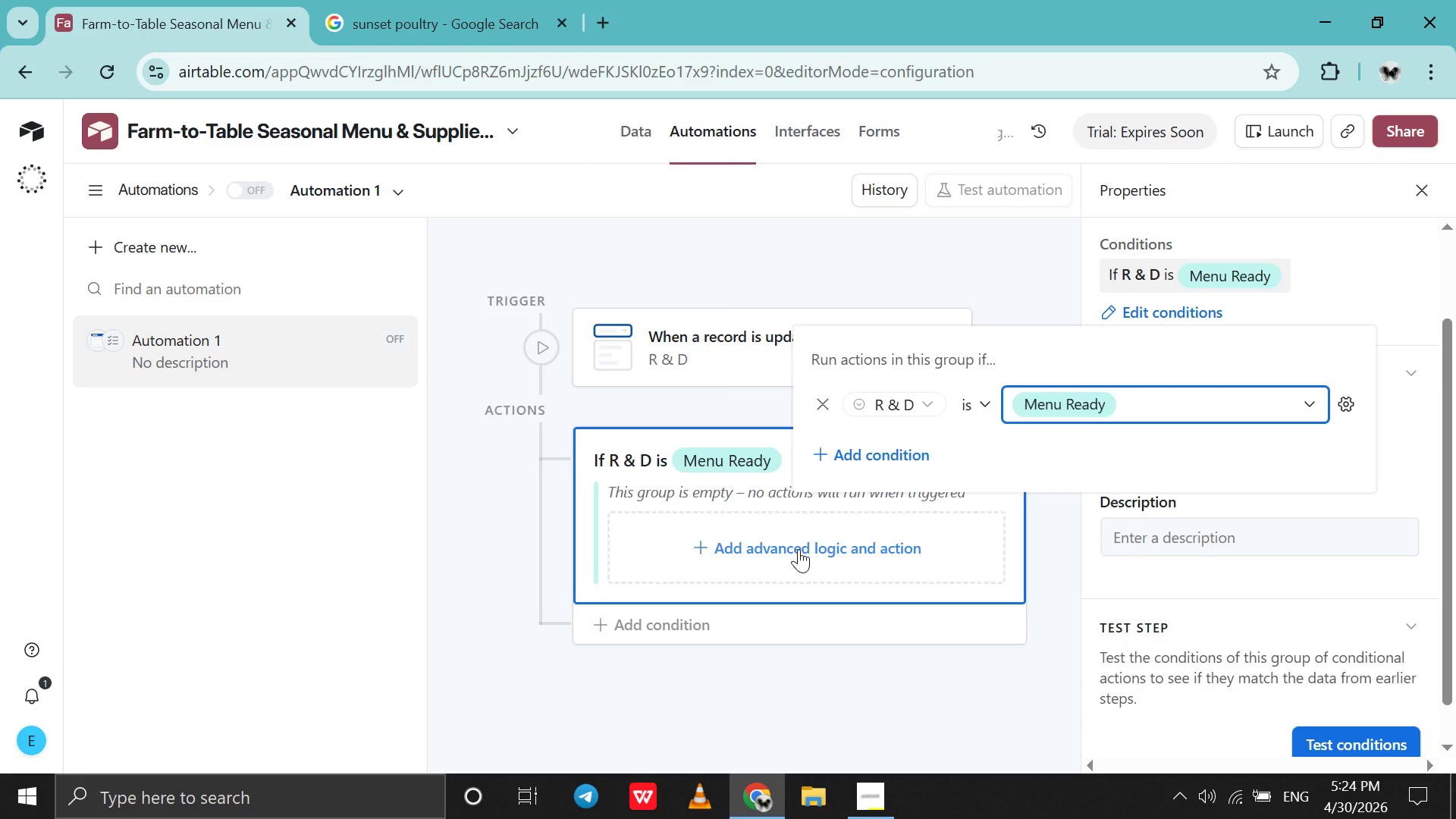 
left_click([799, 549])
 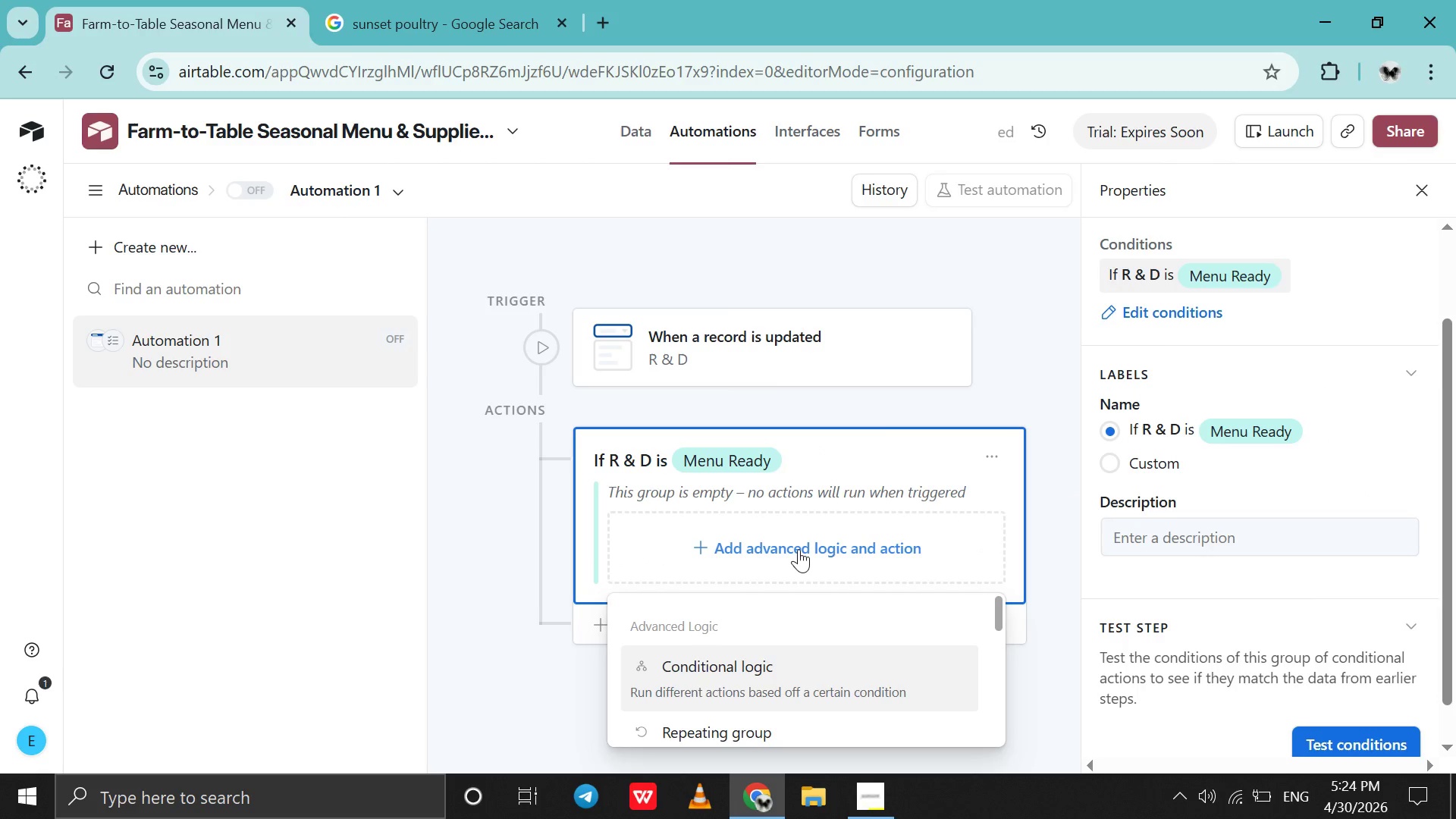 
wait(6.03)
 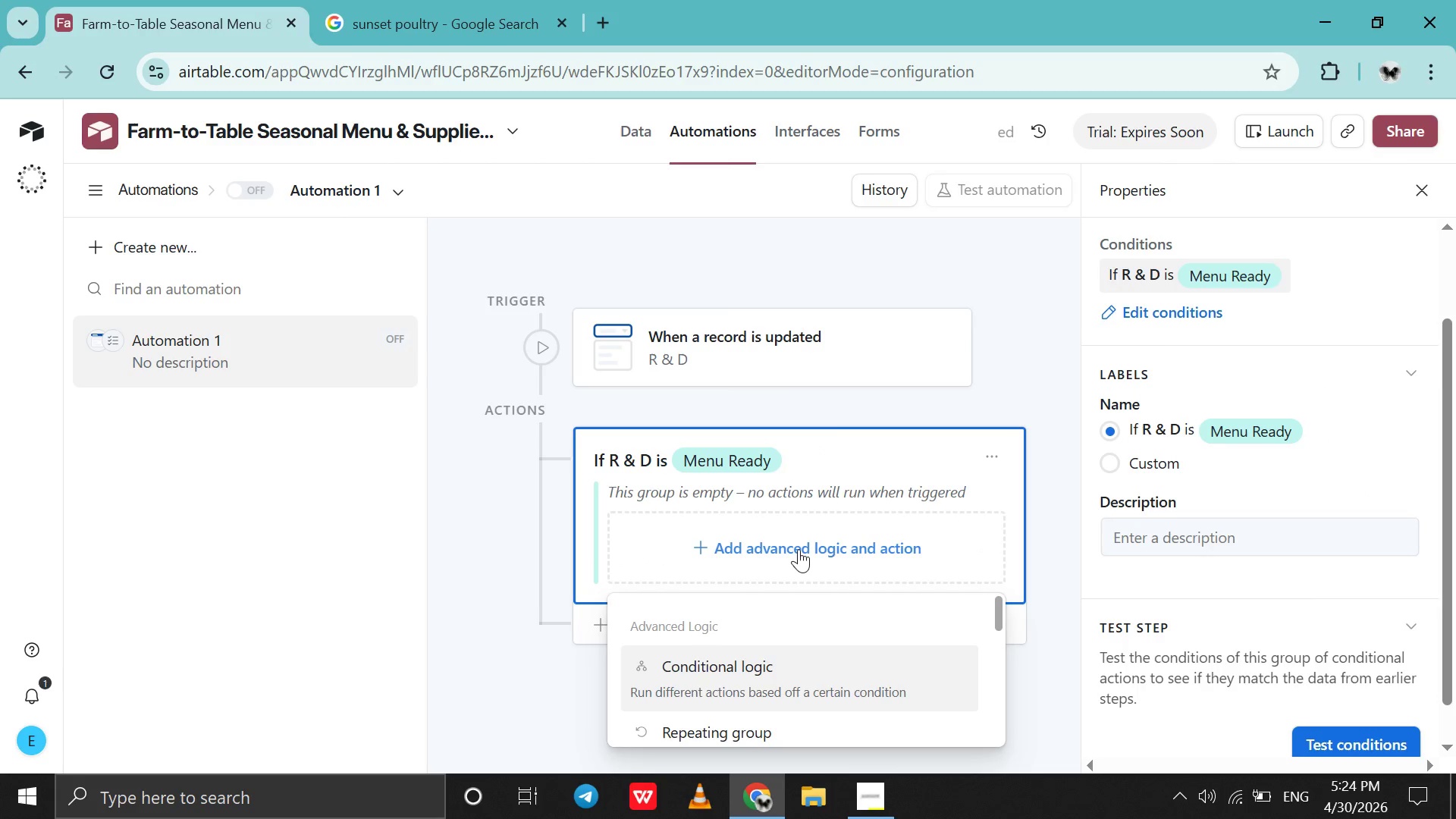 
scroll: coordinate [784, 679], scroll_direction: down, amount: 6.0
 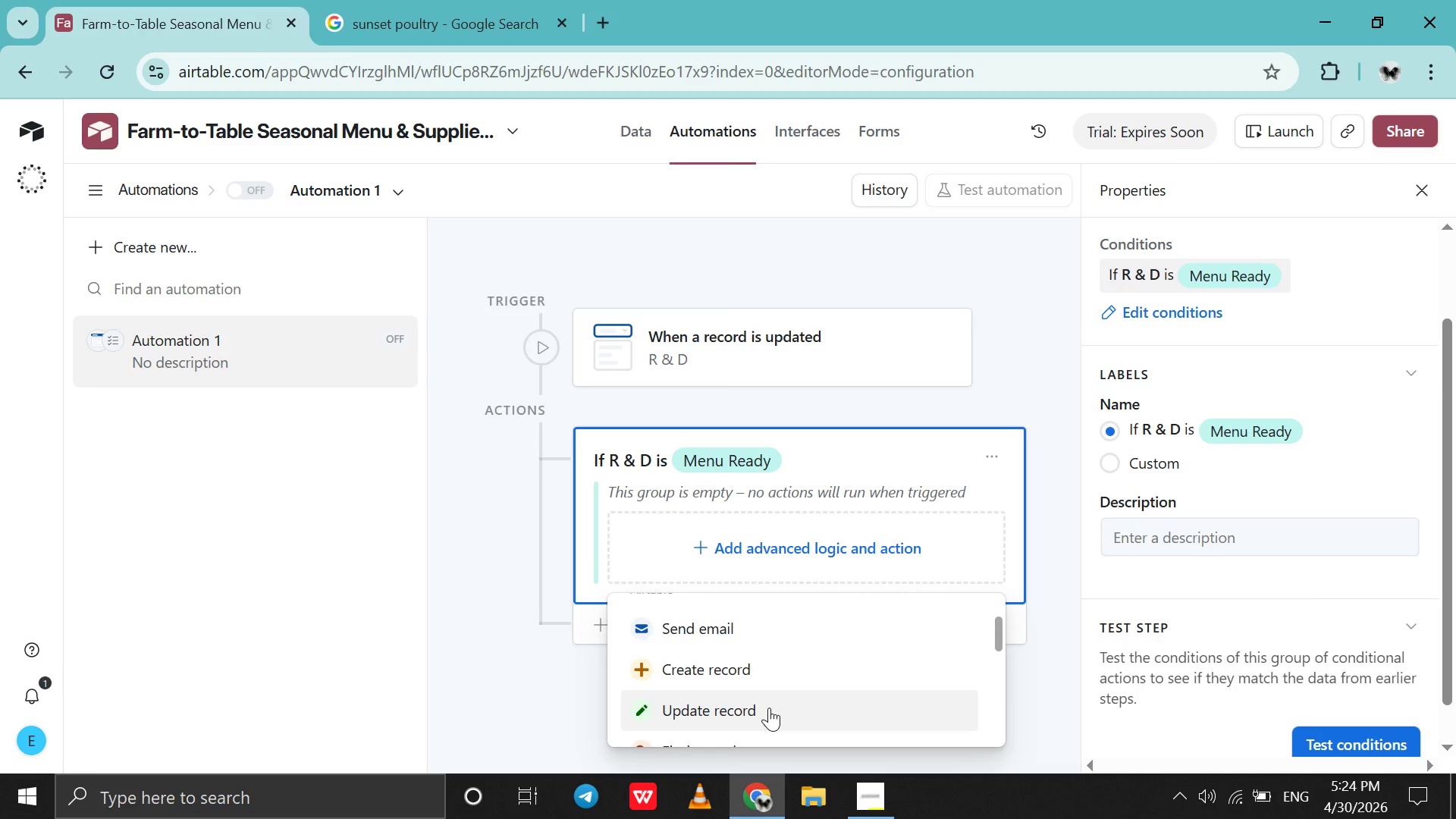 
left_click([769, 708])
 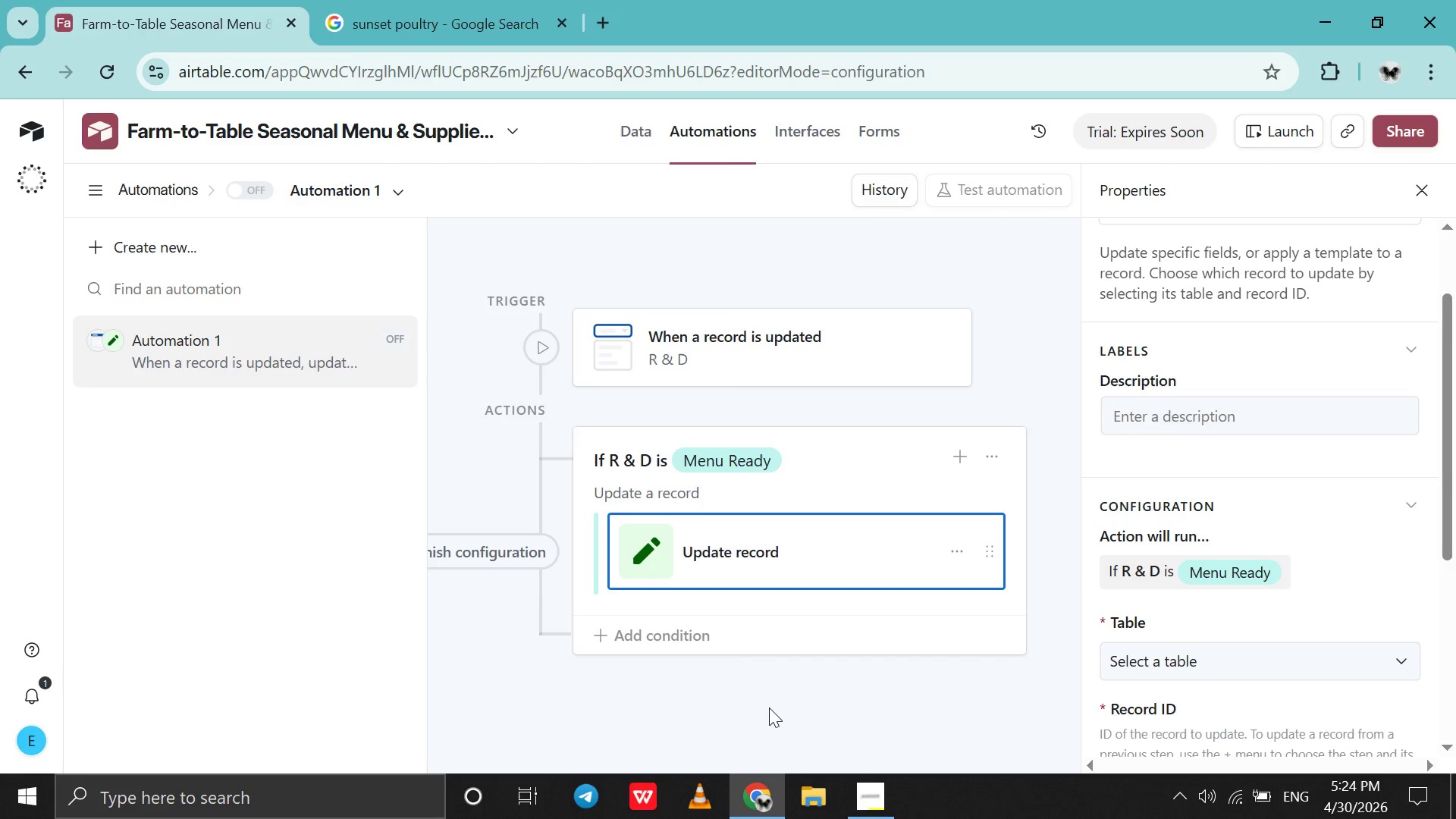 
wait(13.78)
 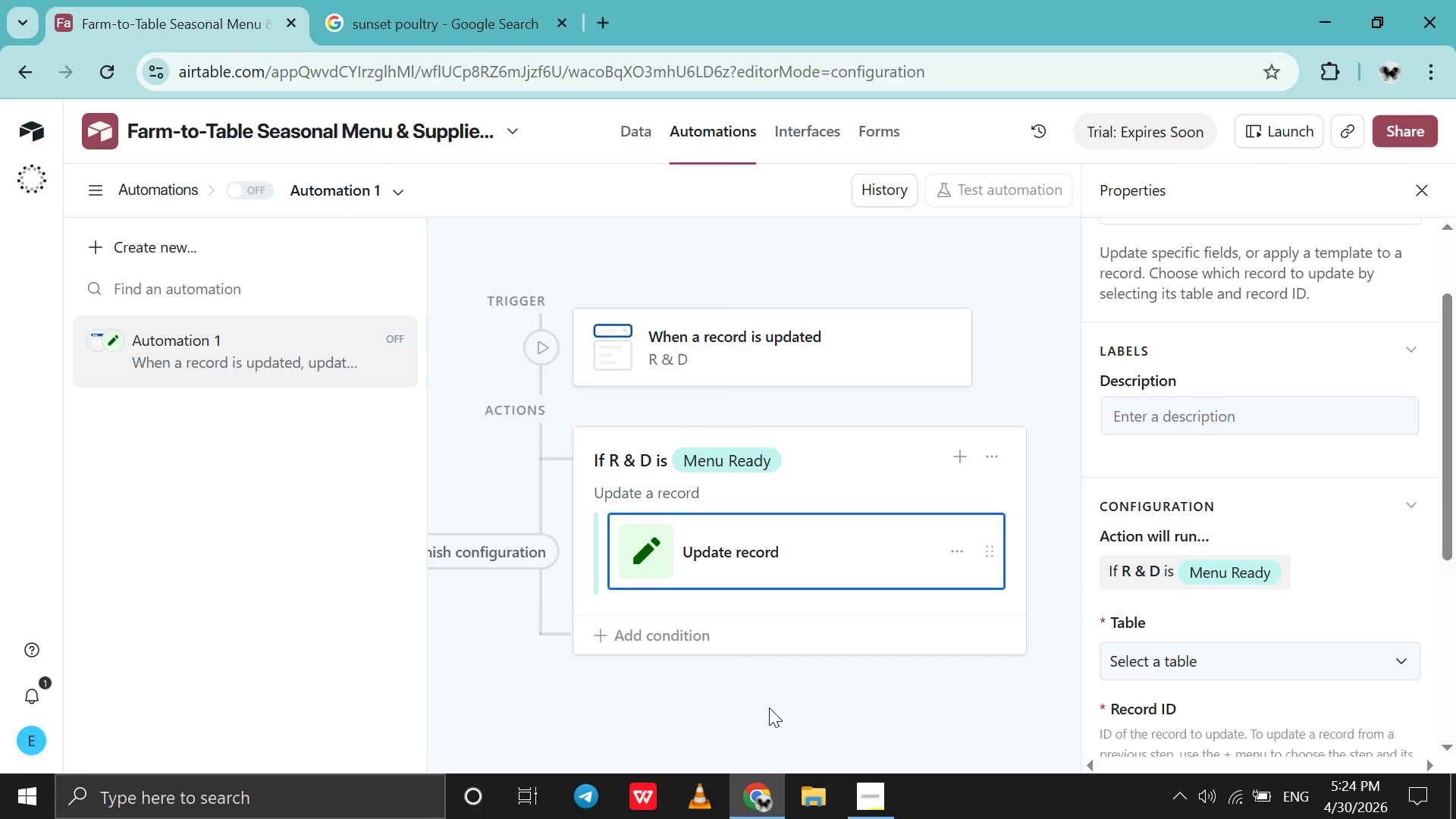 
left_click([849, 809])